 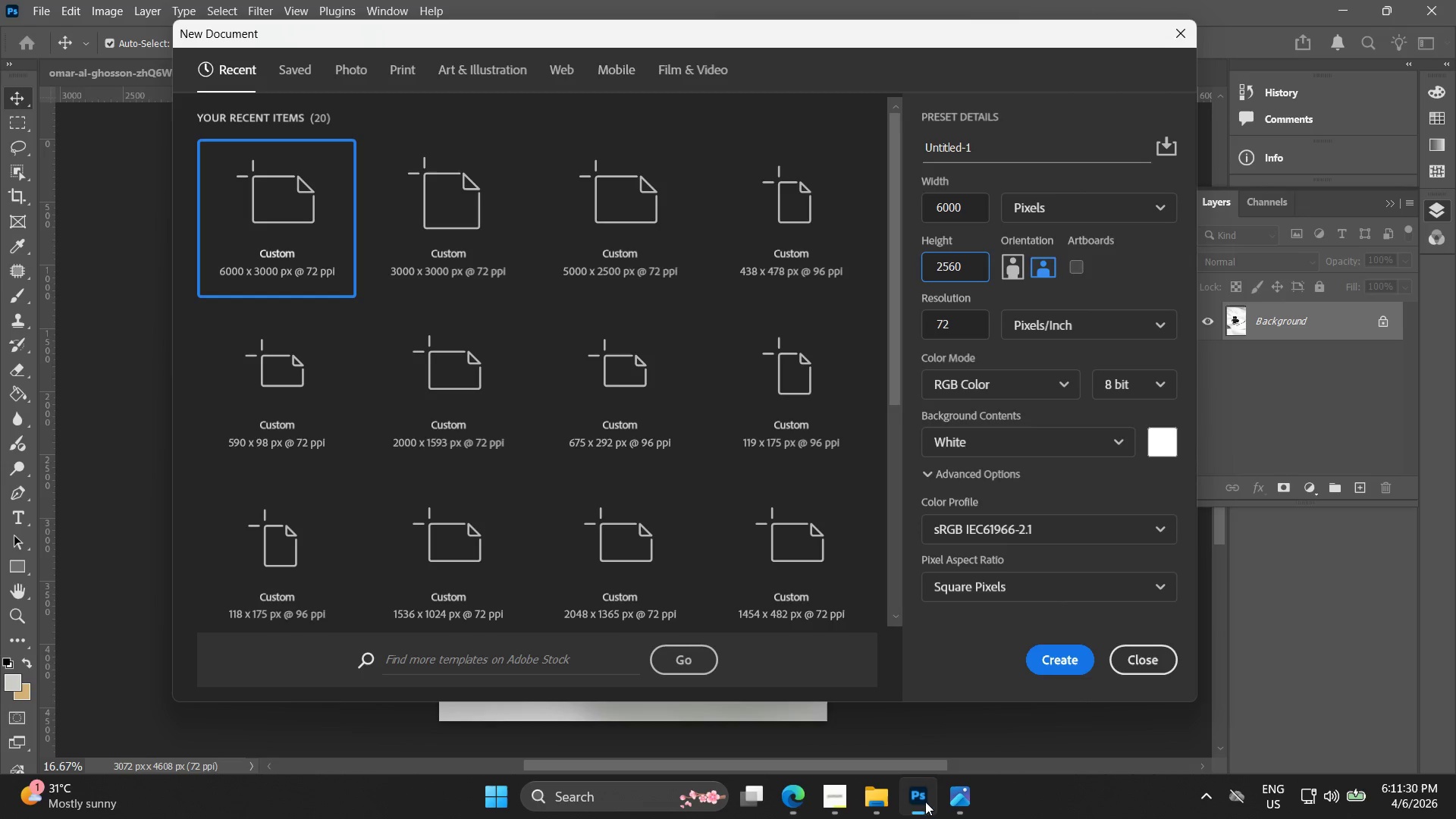 
left_click_drag(start_coordinate=[972, 256], to_coordinate=[817, 250])
 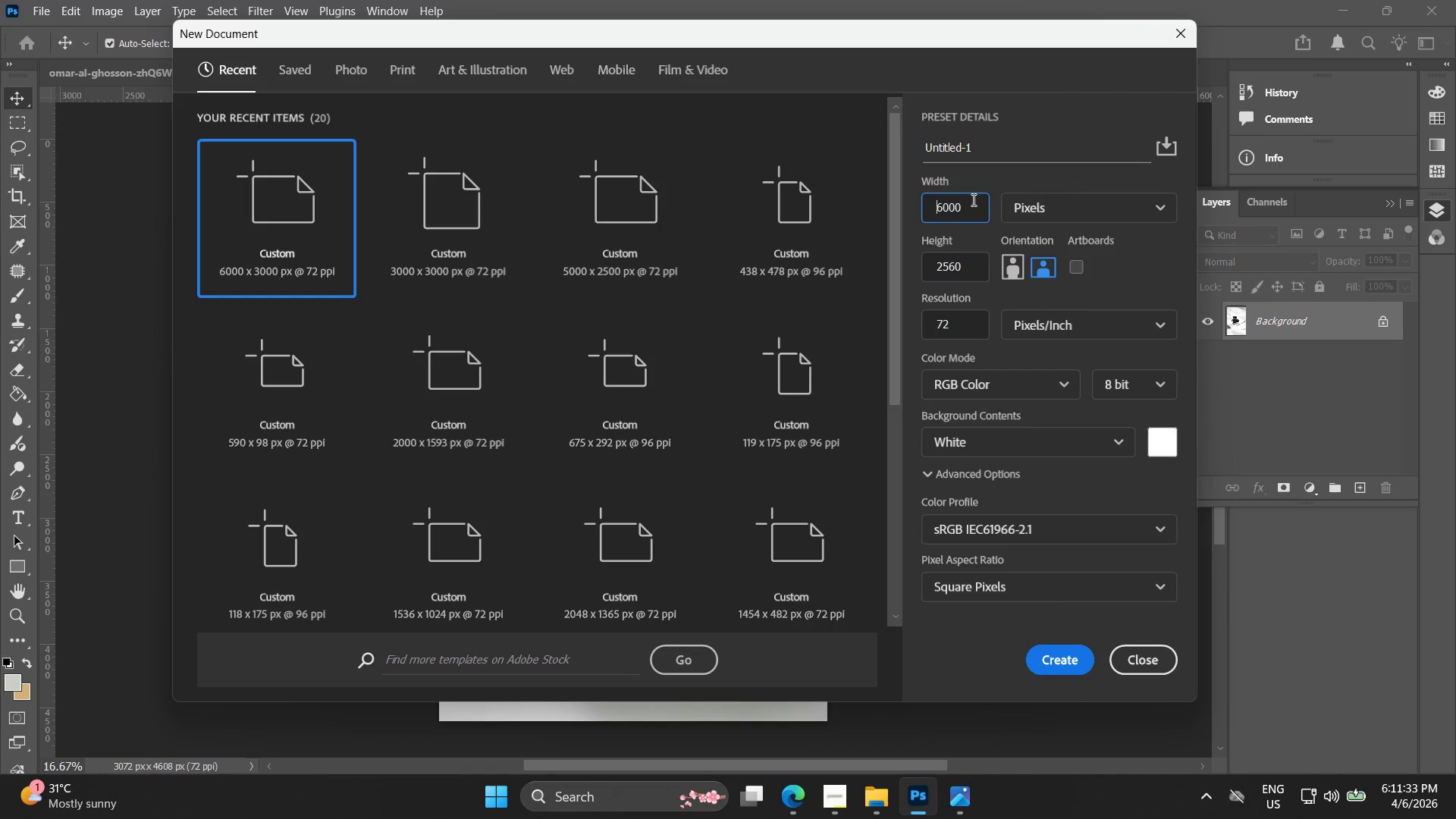 
left_click_drag(start_coordinate=[968, 274], to_coordinate=[923, 269])
 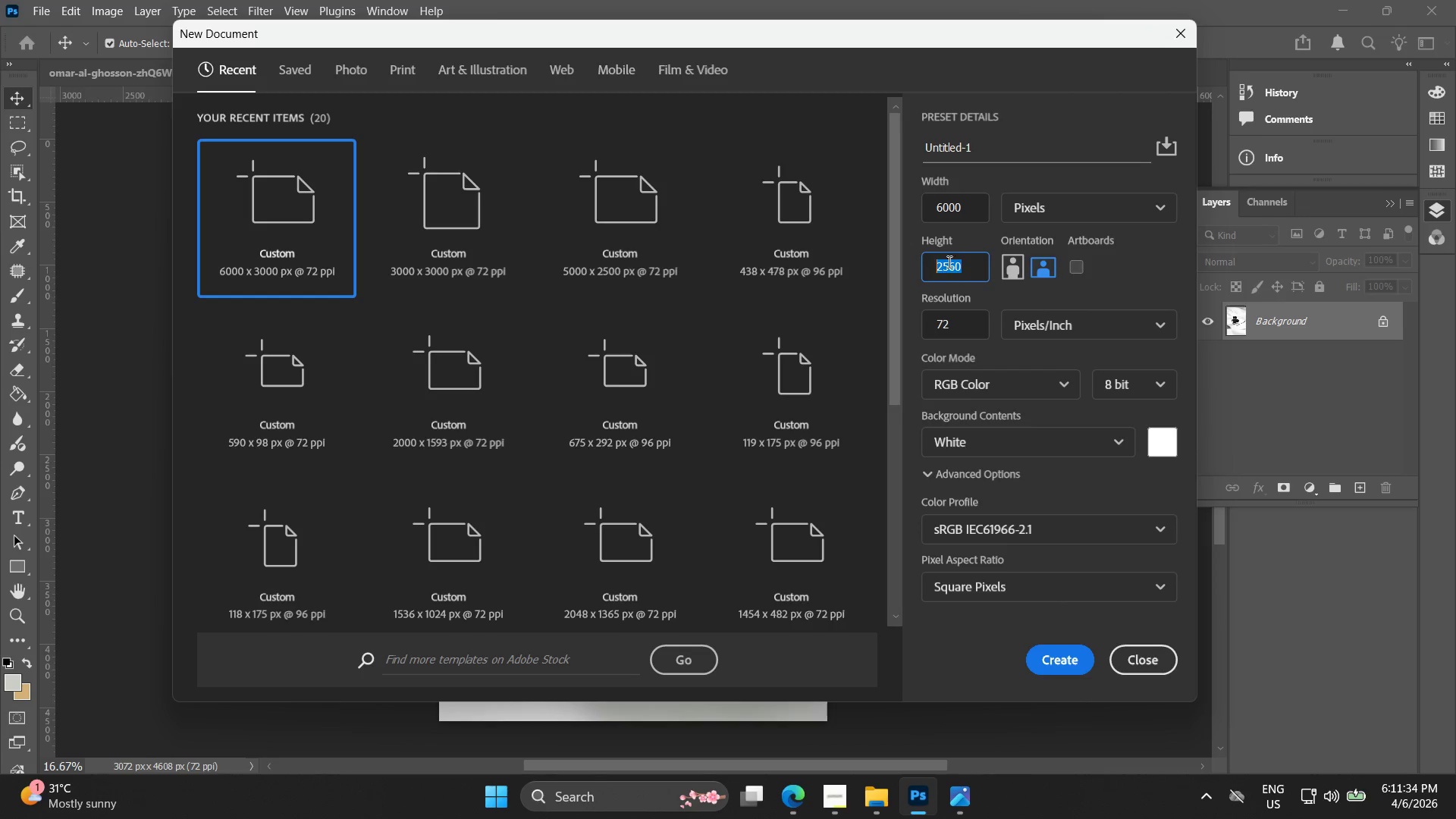 
key(Control+C)
 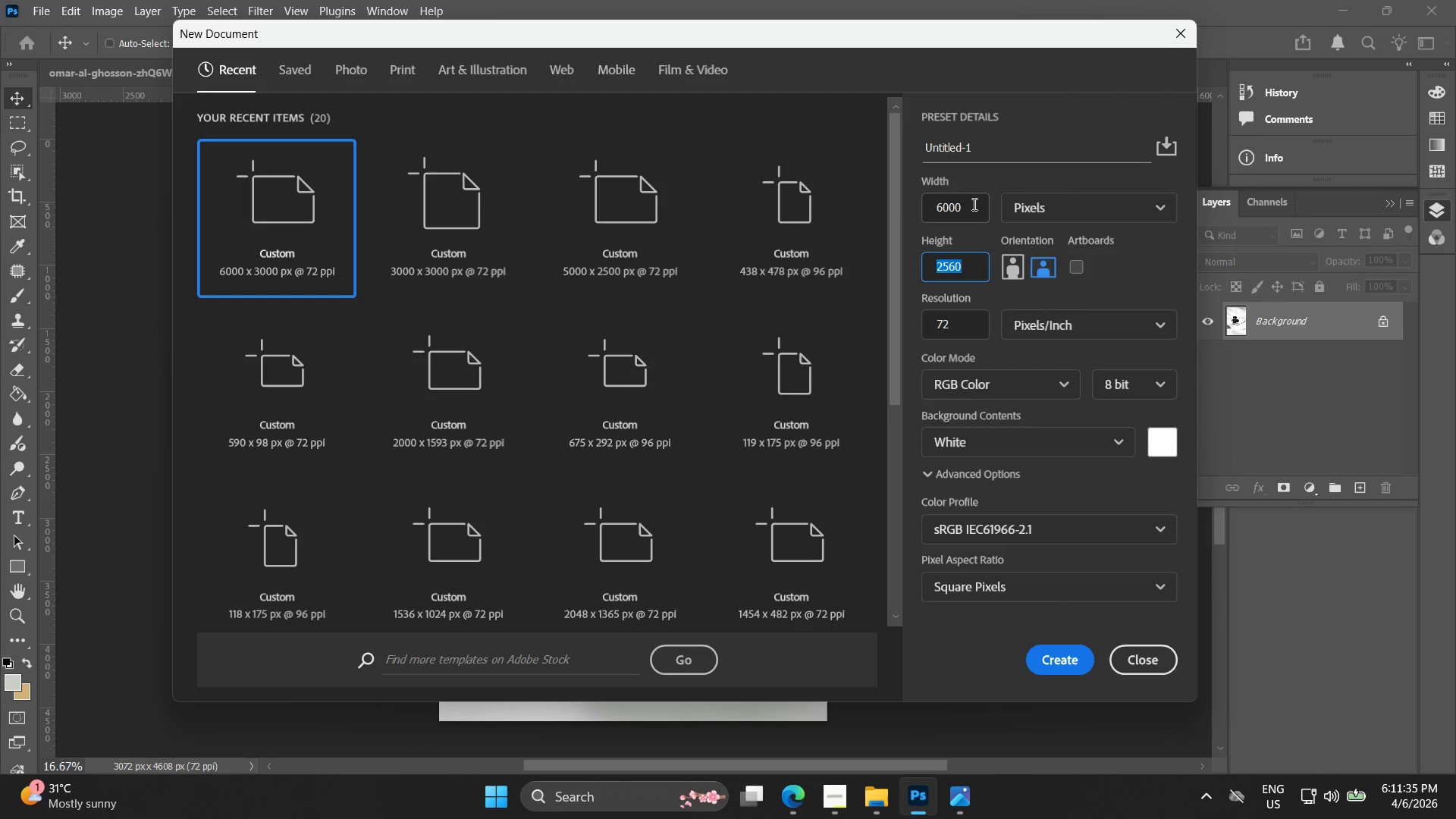 
left_click_drag(start_coordinate=[969, 204], to_coordinate=[882, 201])
 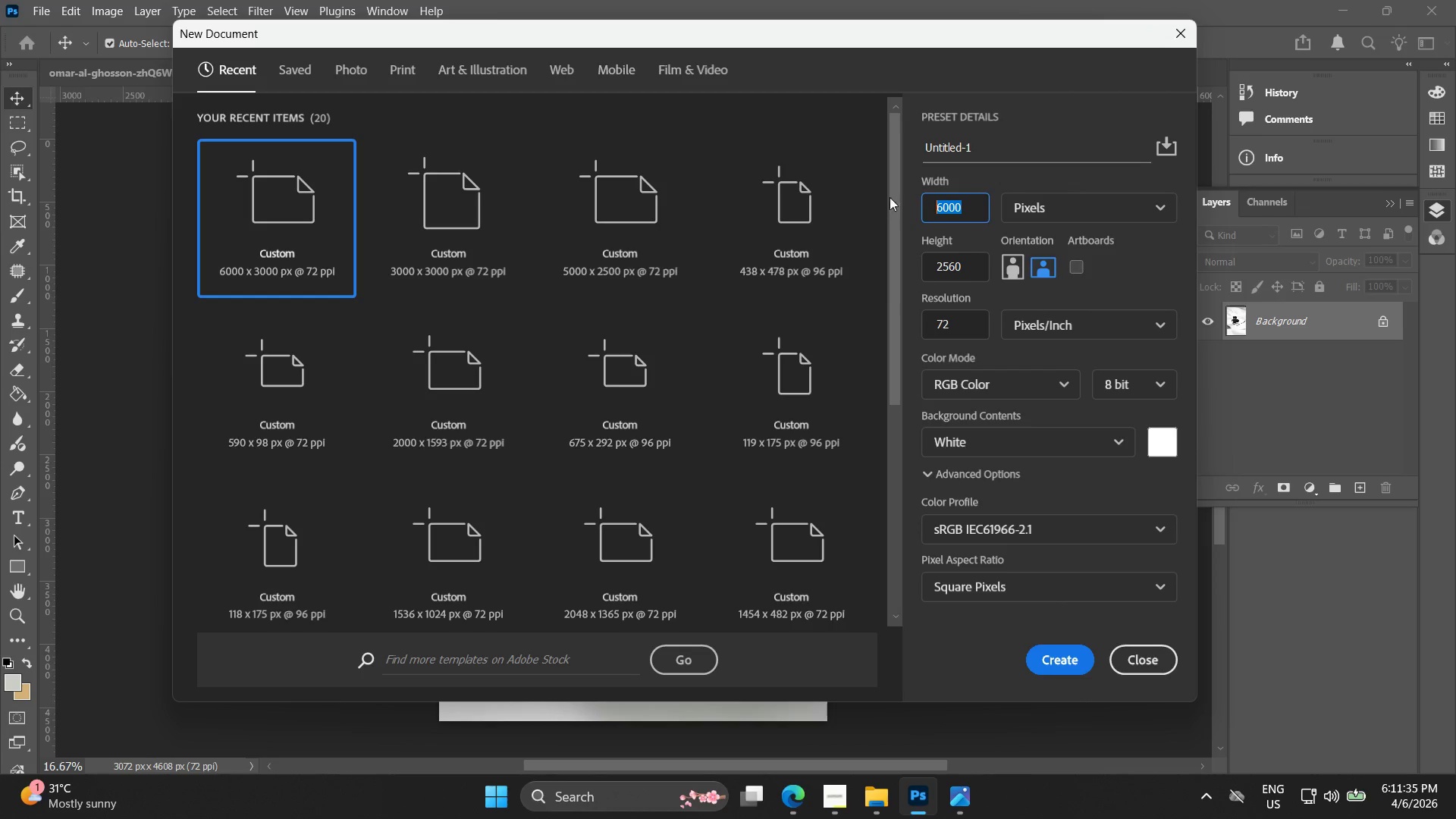 
key(Control+ControlLeft)
 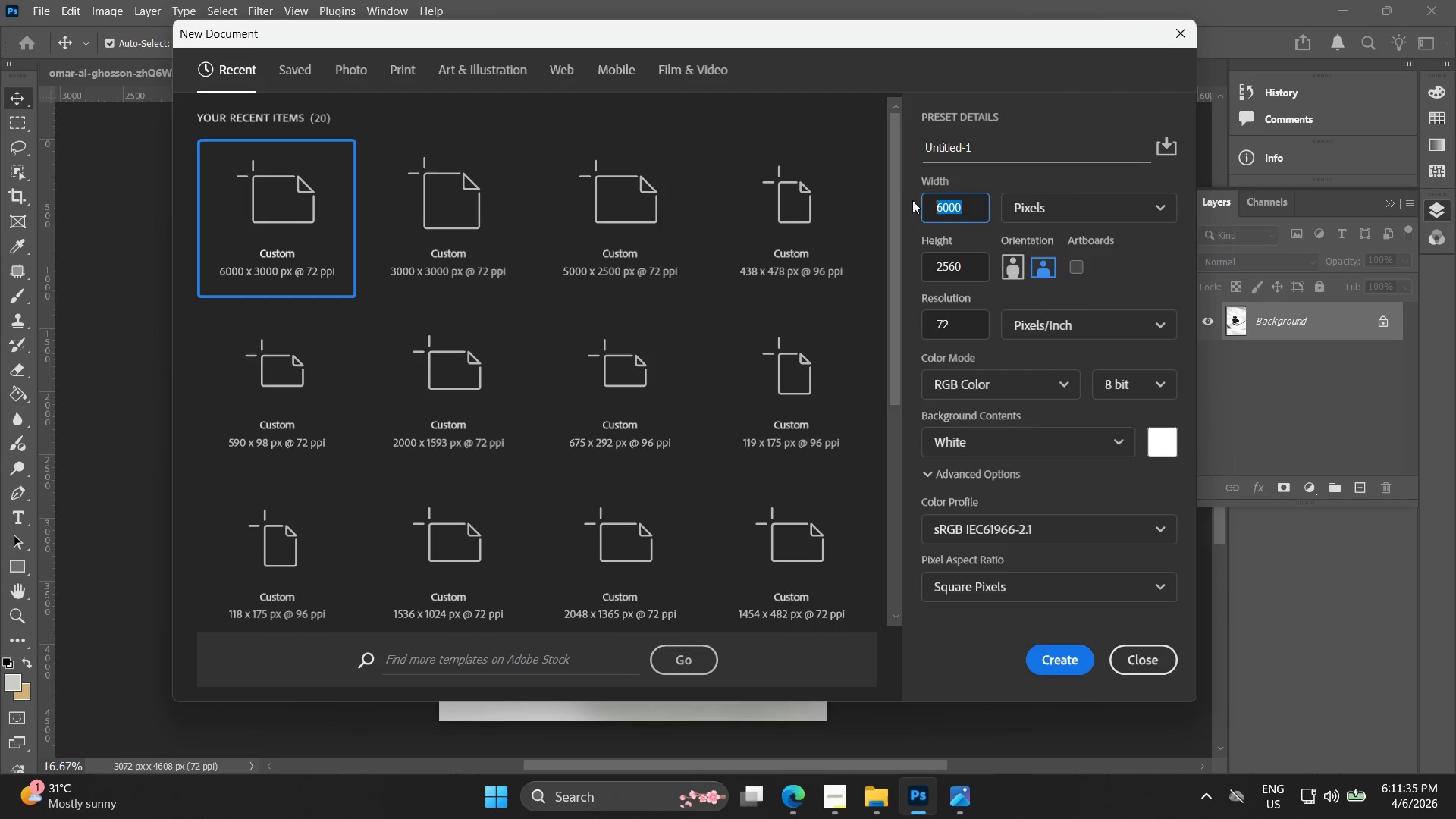 
key(Control+V)
 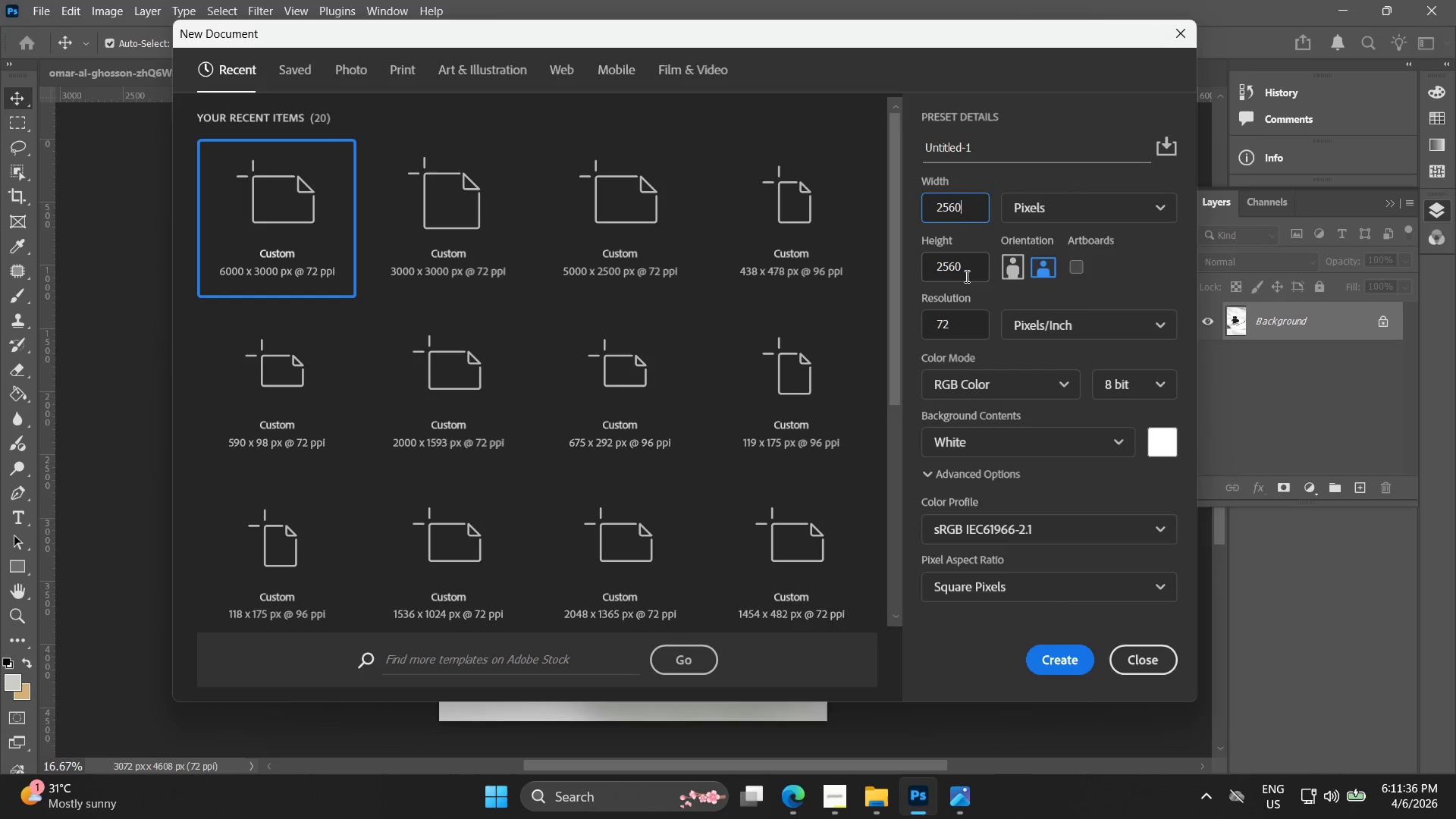 
double_click([965, 276])
 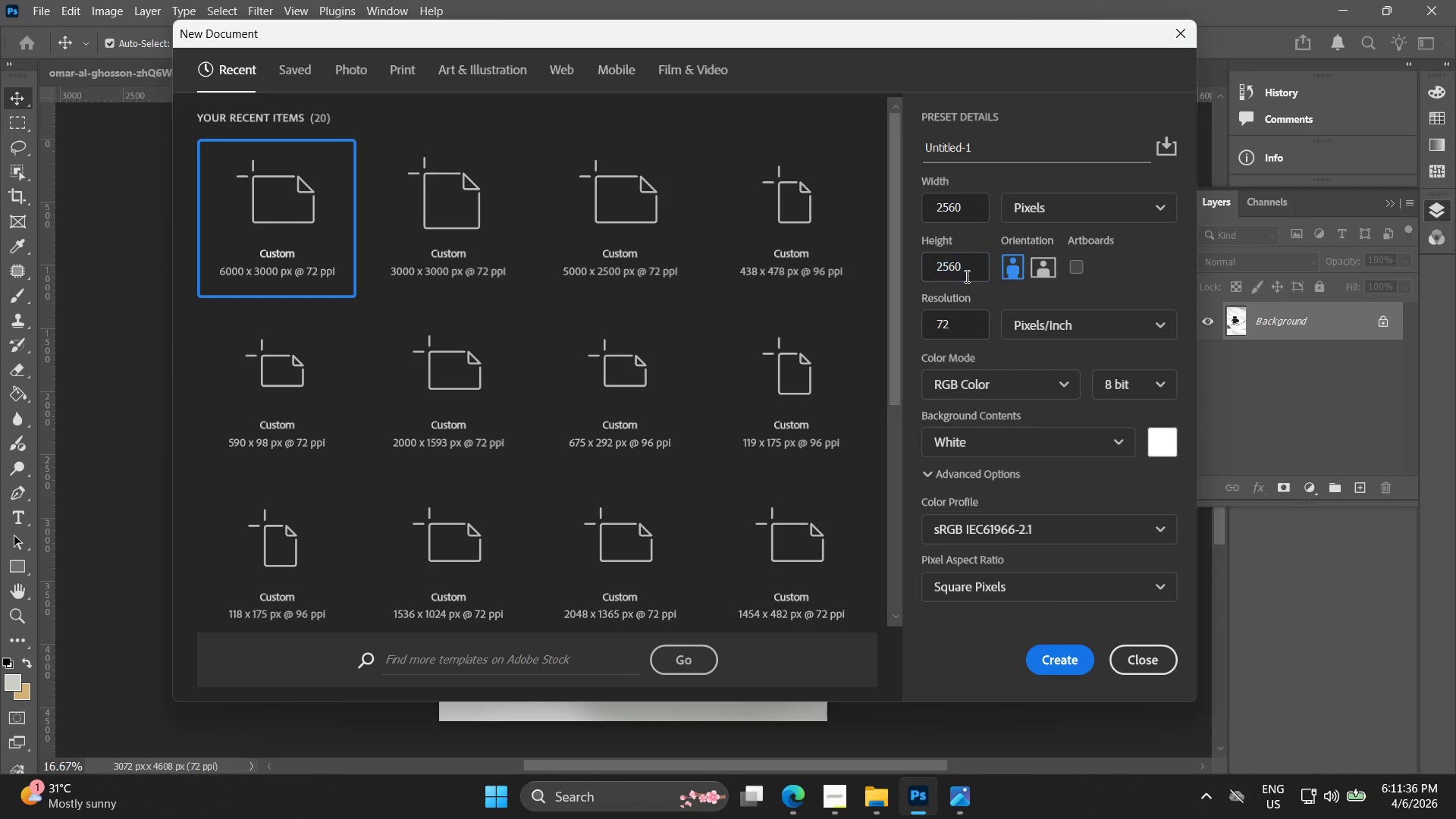 
triple_click([965, 276])
 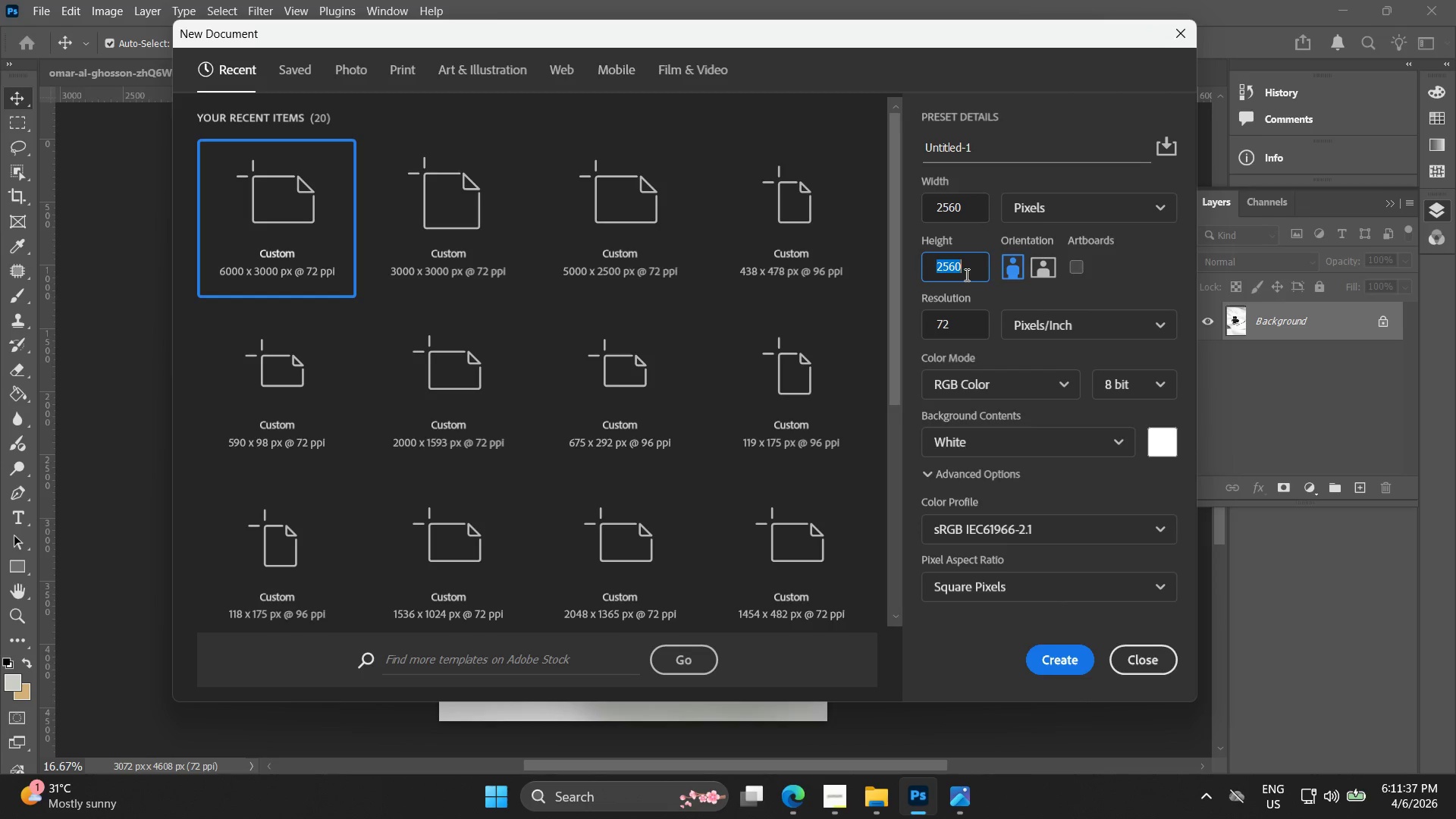 
type(1440)
 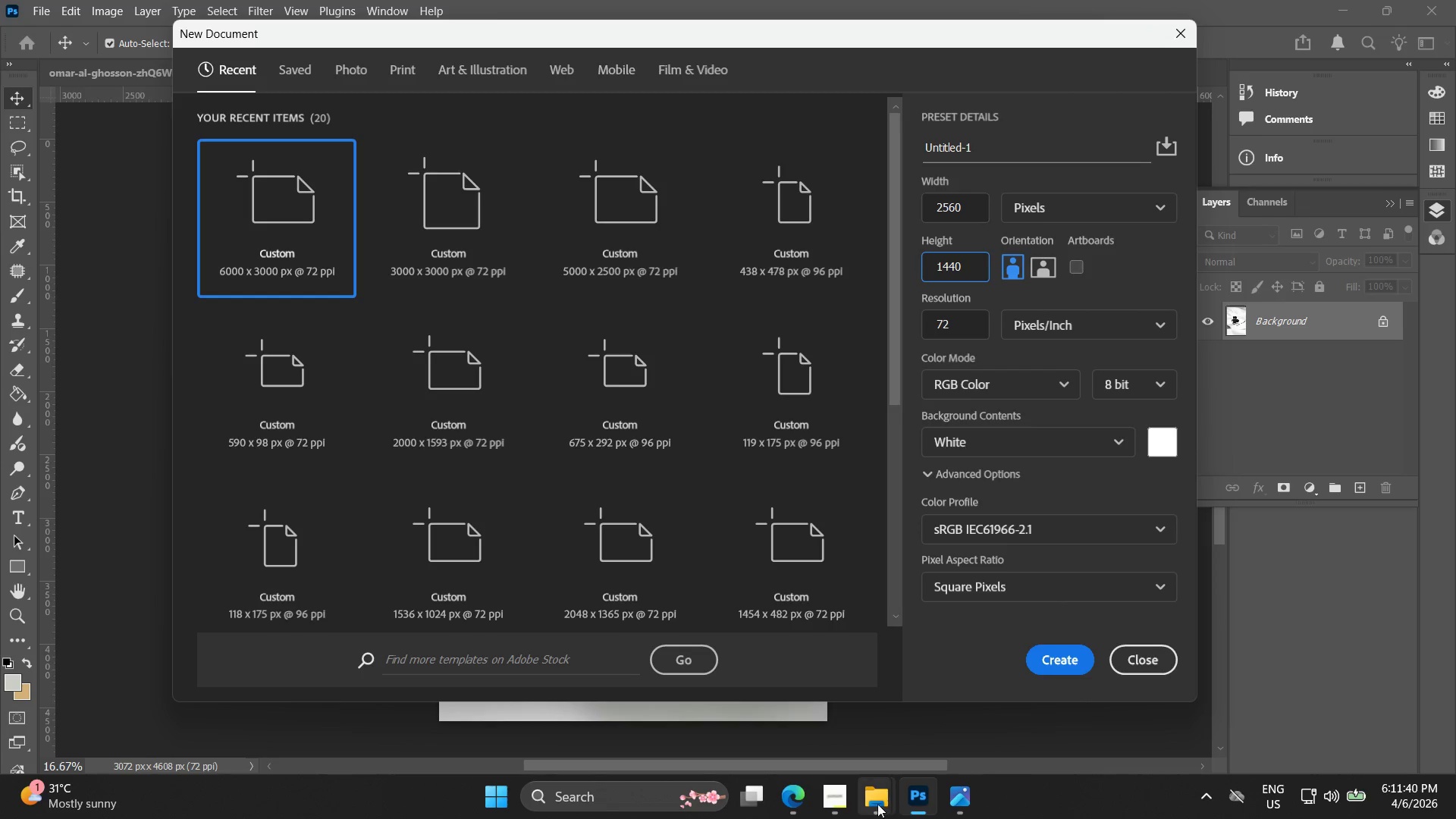 
left_click([841, 795])